 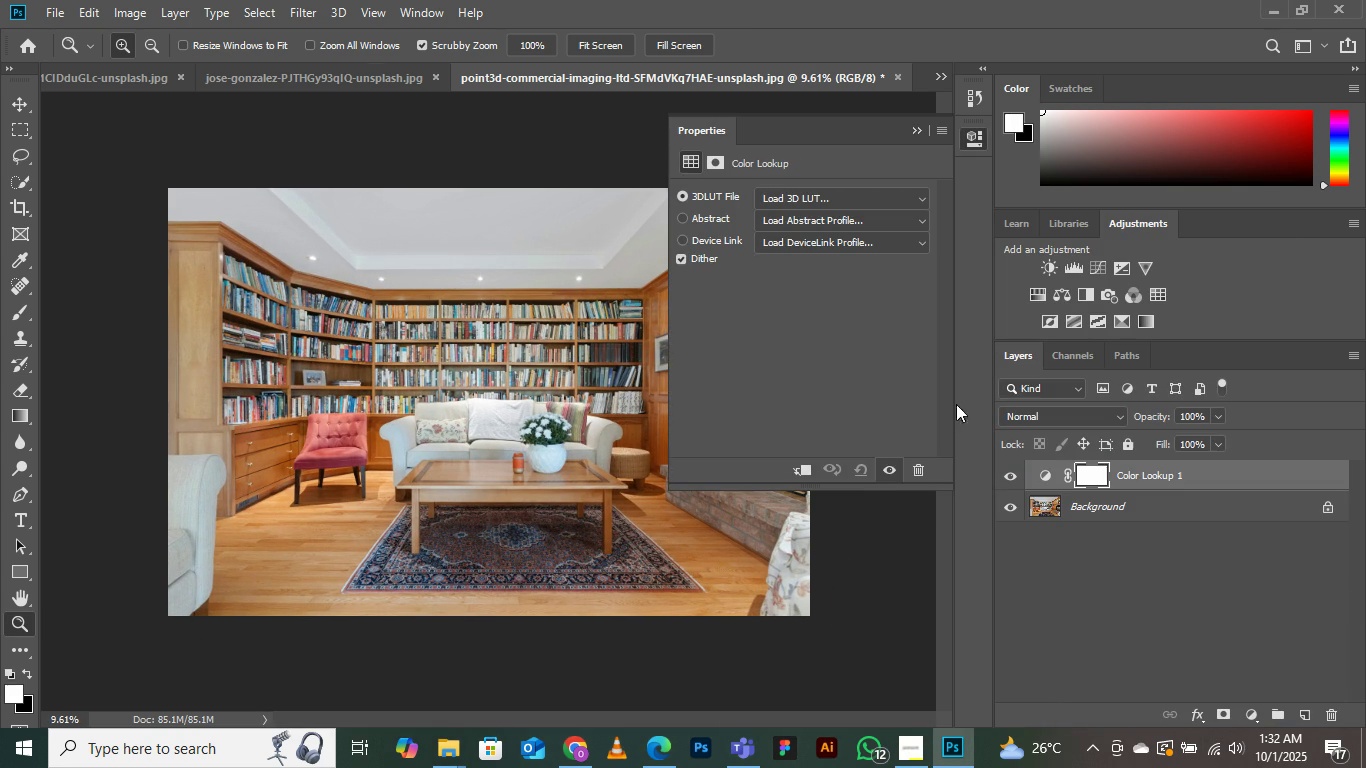 
left_click([829, 190])
 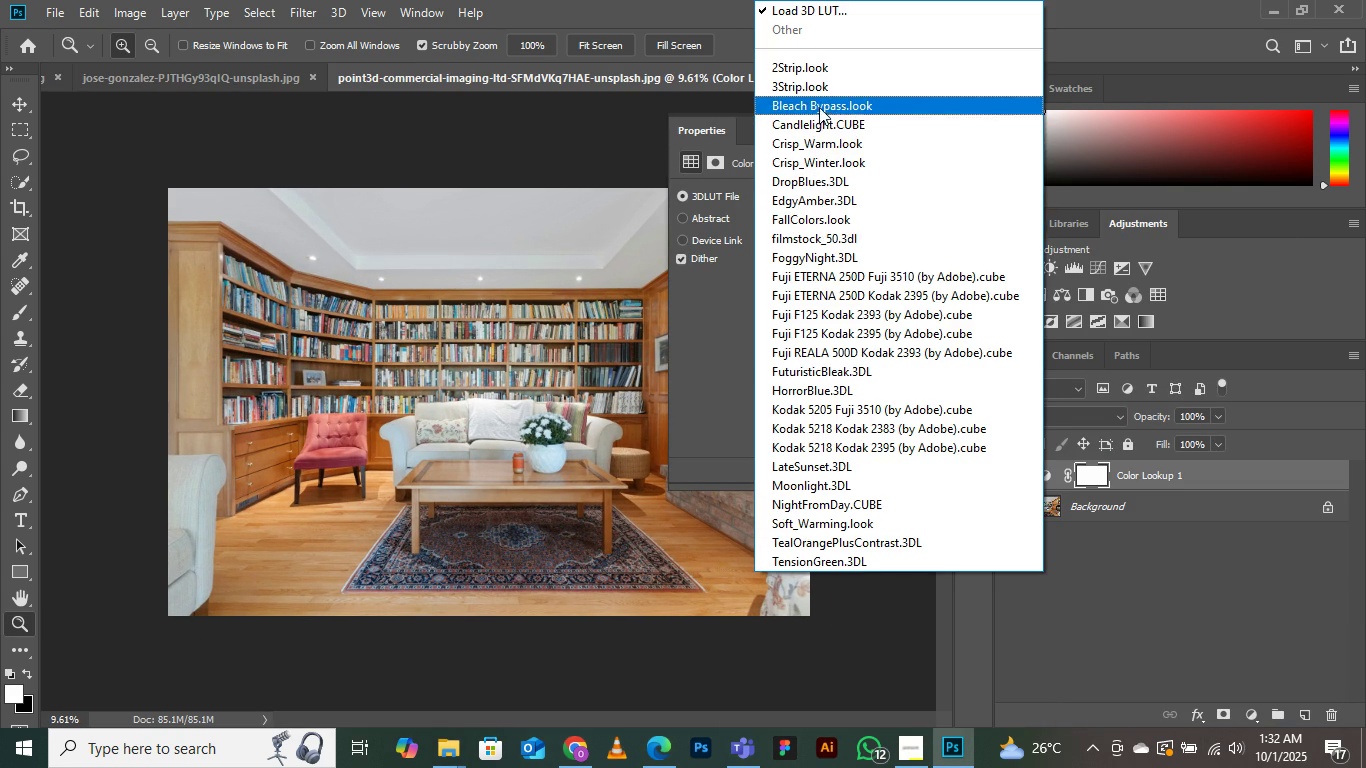 
left_click([819, 107])
 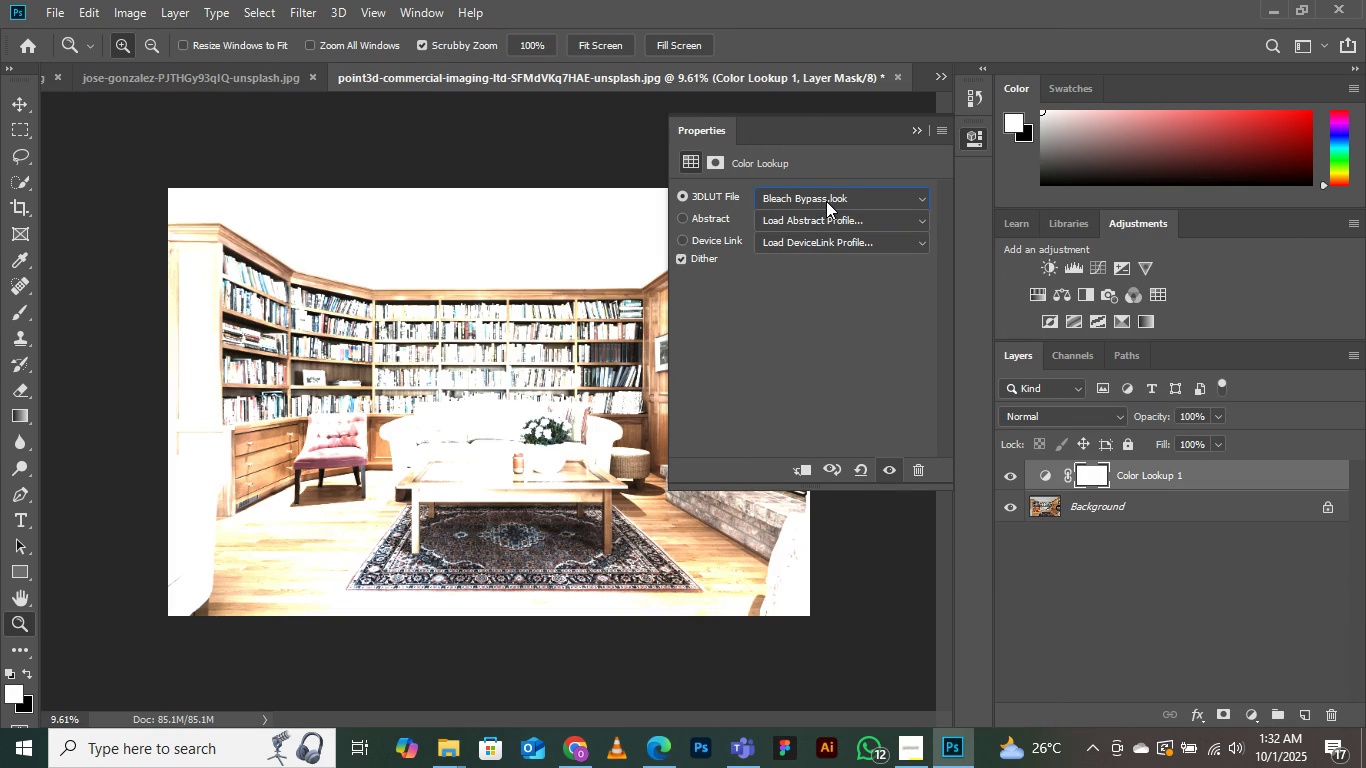 
scroll: coordinate [826, 201], scroll_direction: down, amount: 2.0
 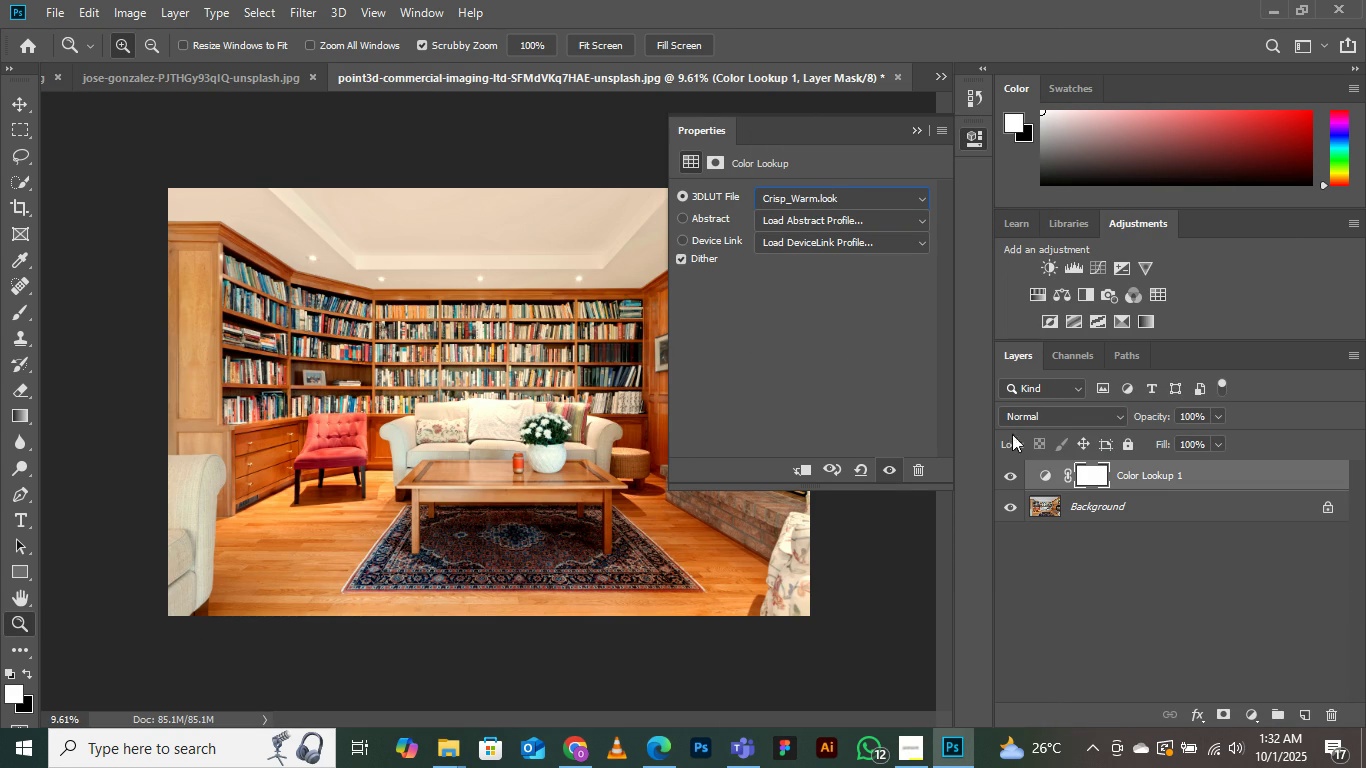 
left_click([1010, 467])
 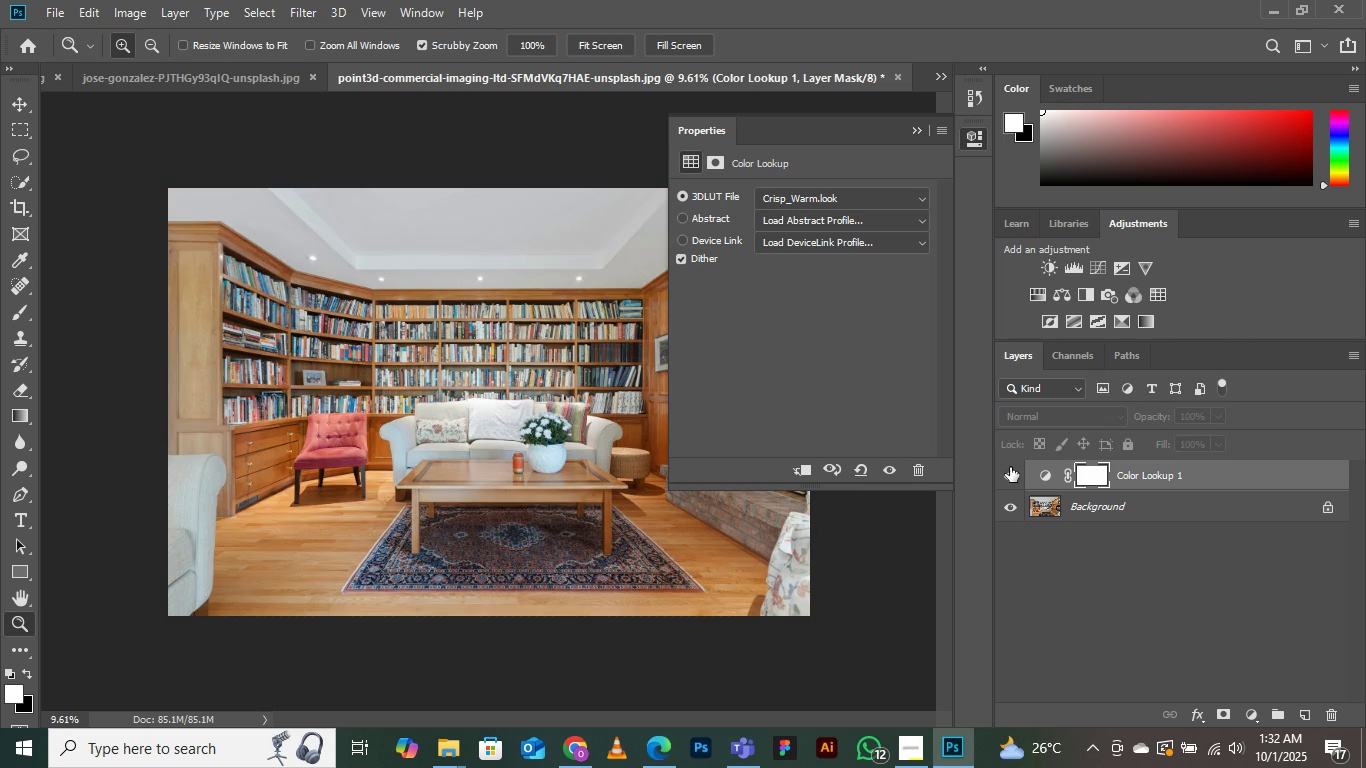 
left_click([1010, 467])
 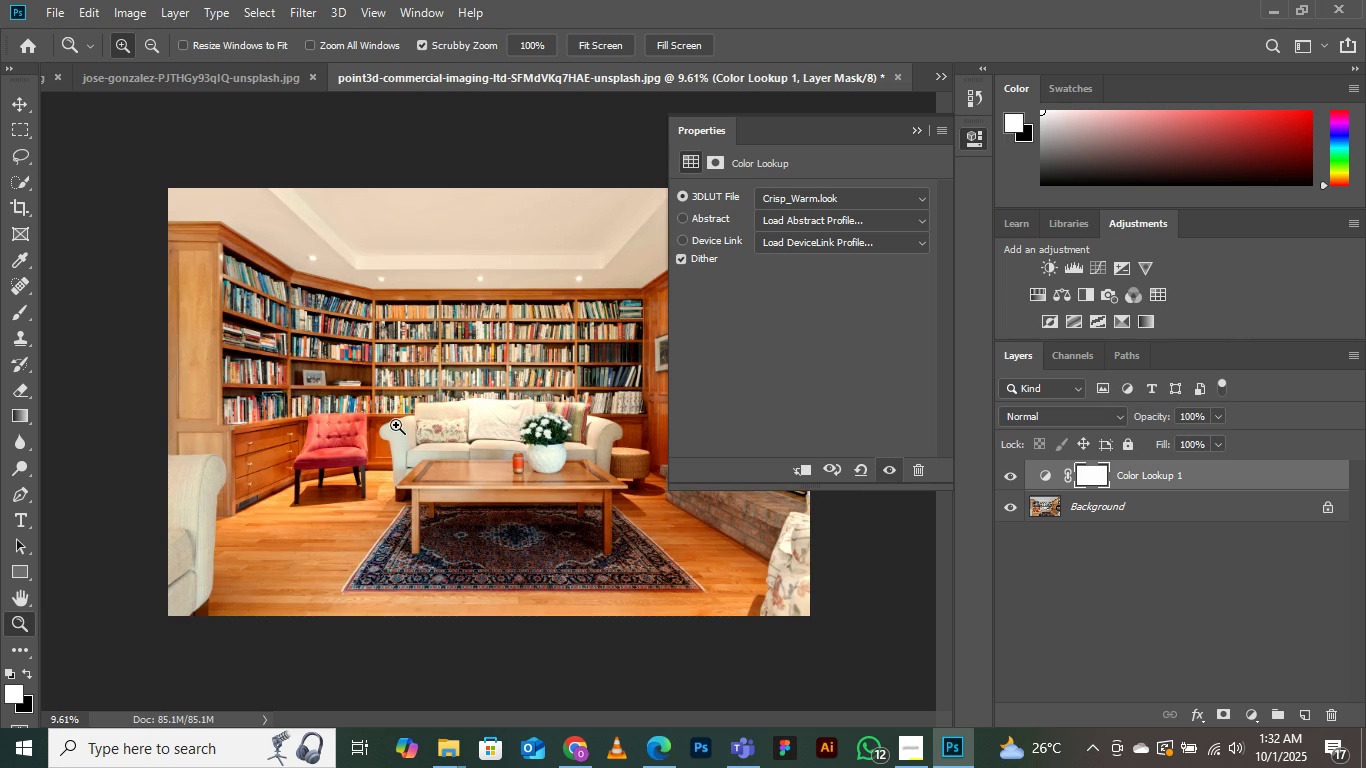 
left_click([396, 425])
 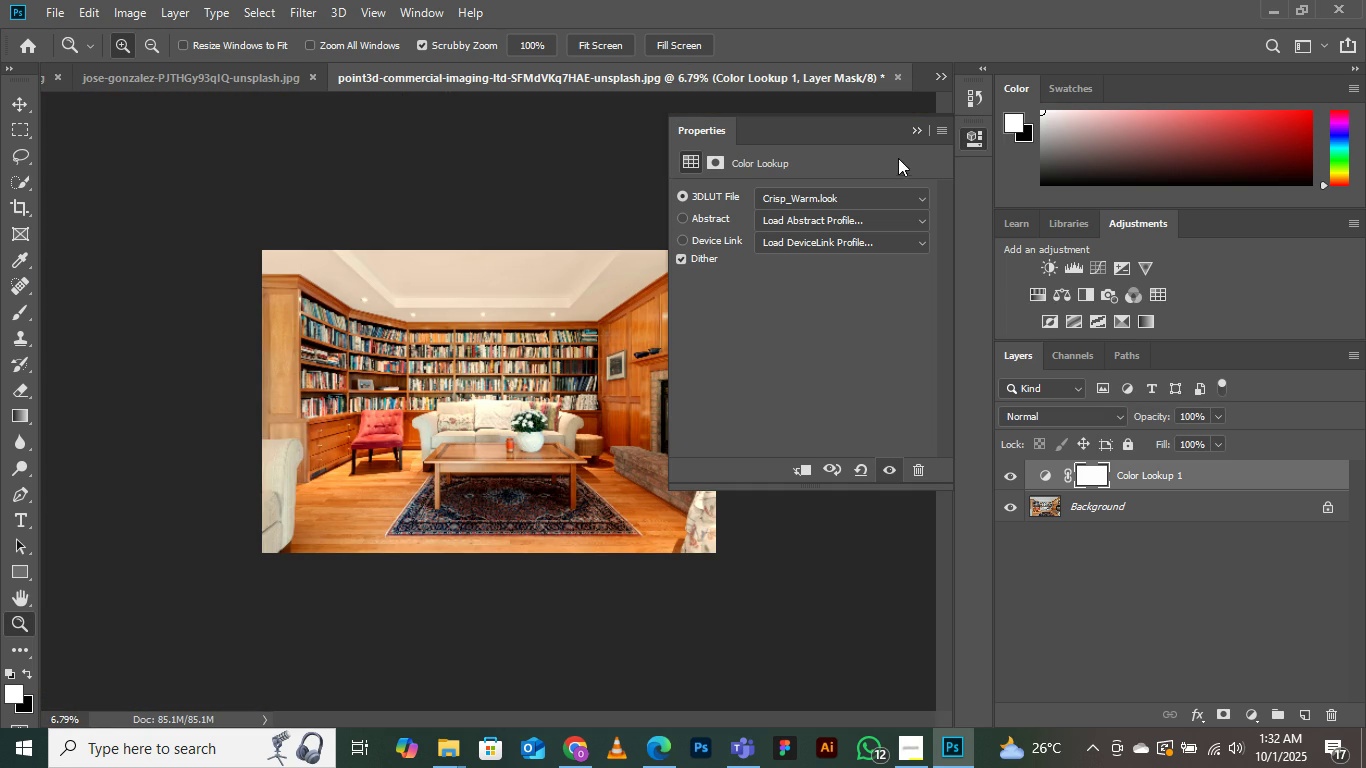 
left_click([916, 131])